 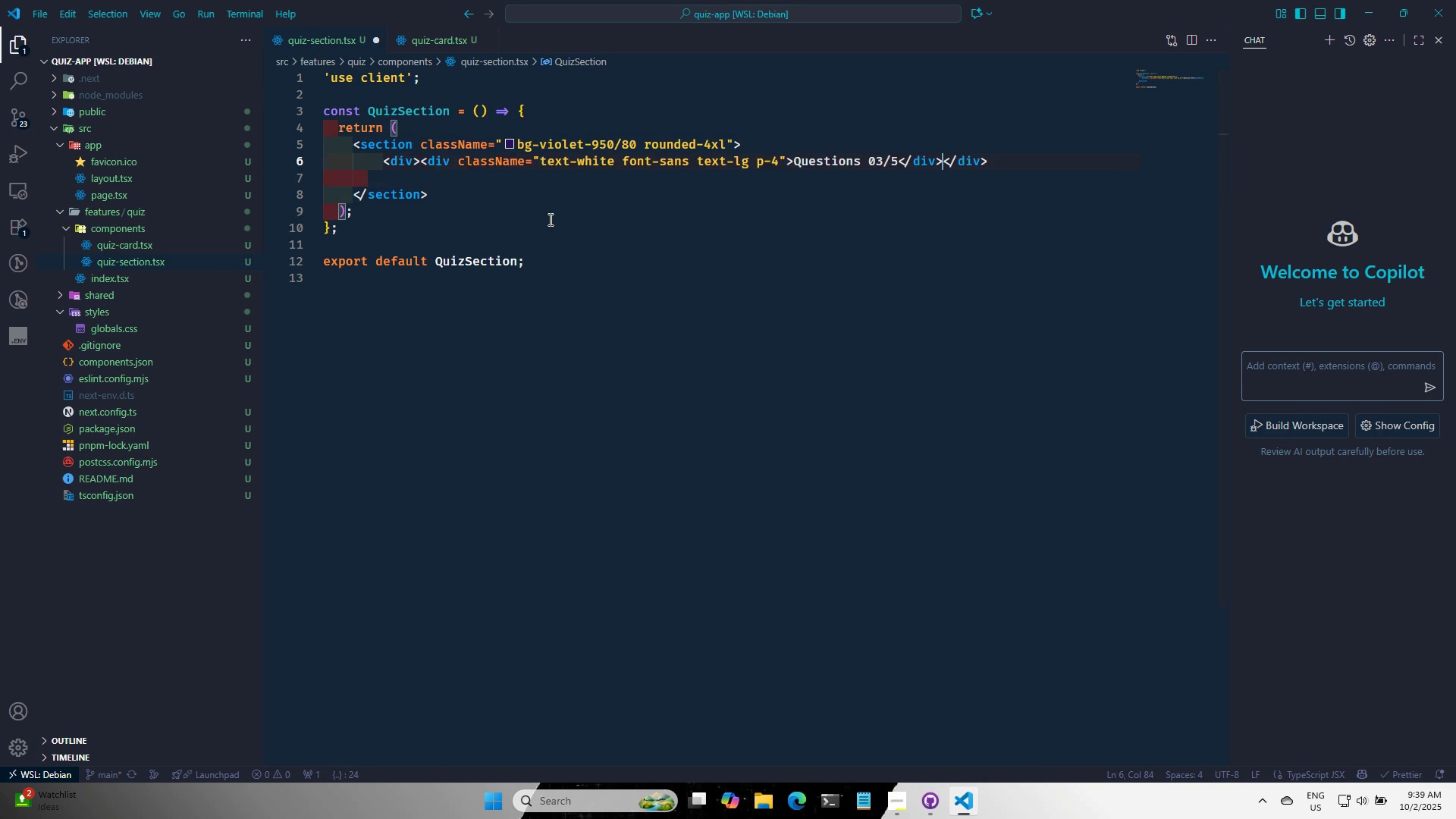 
key(Control+S)
 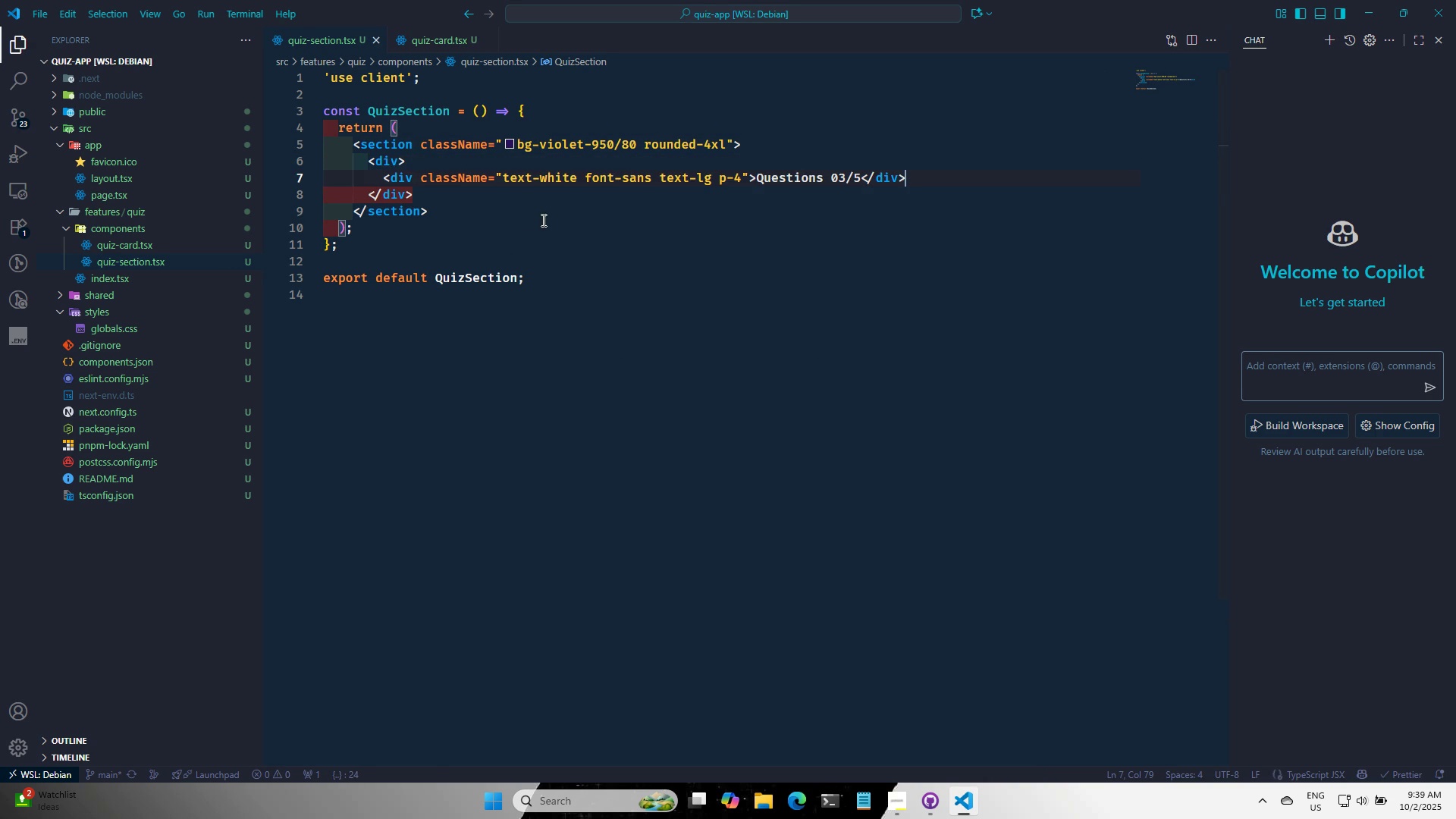 
key(Control+S)
 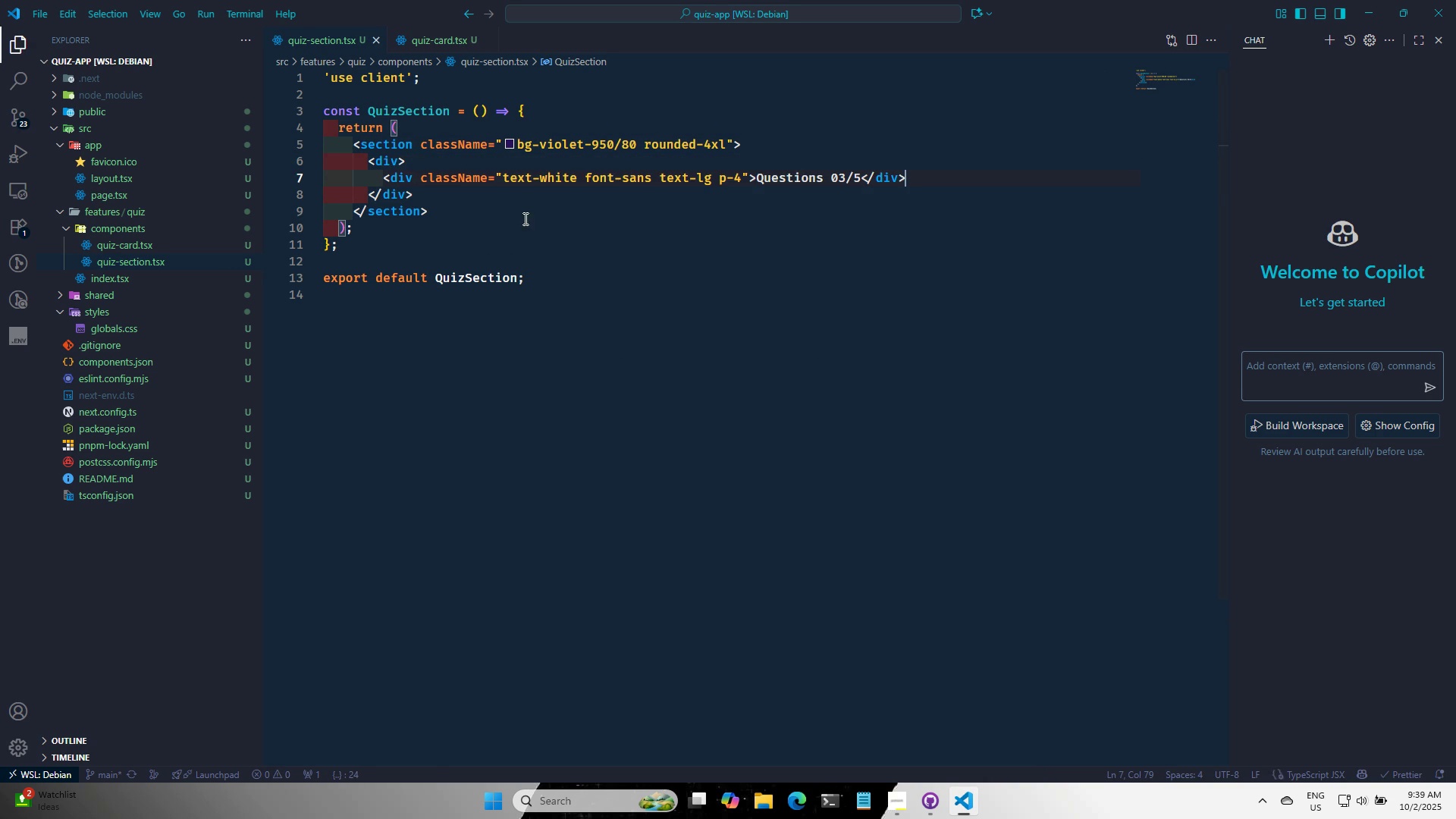 
key(Control+S)
 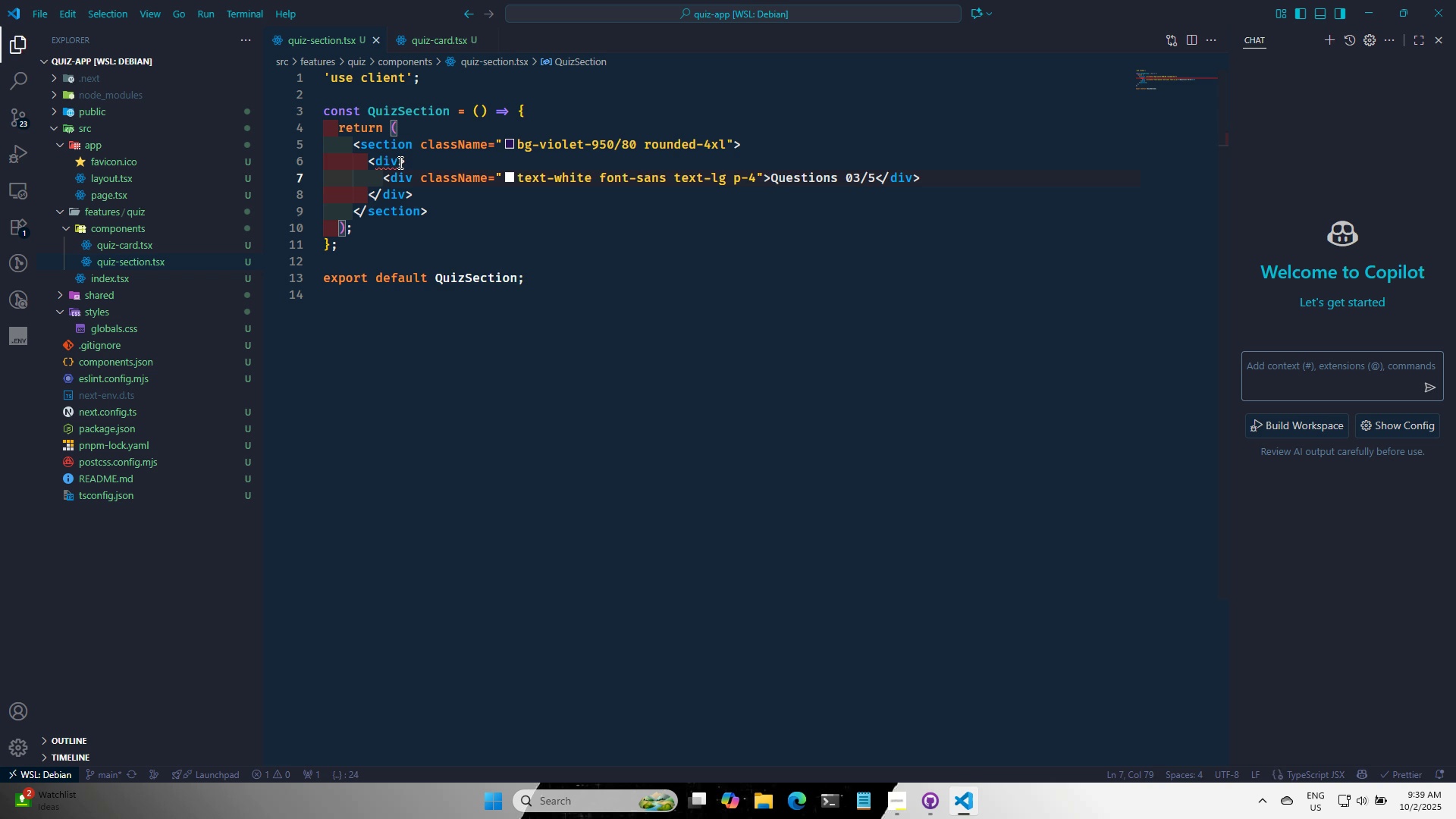 
left_click([399, 162])
 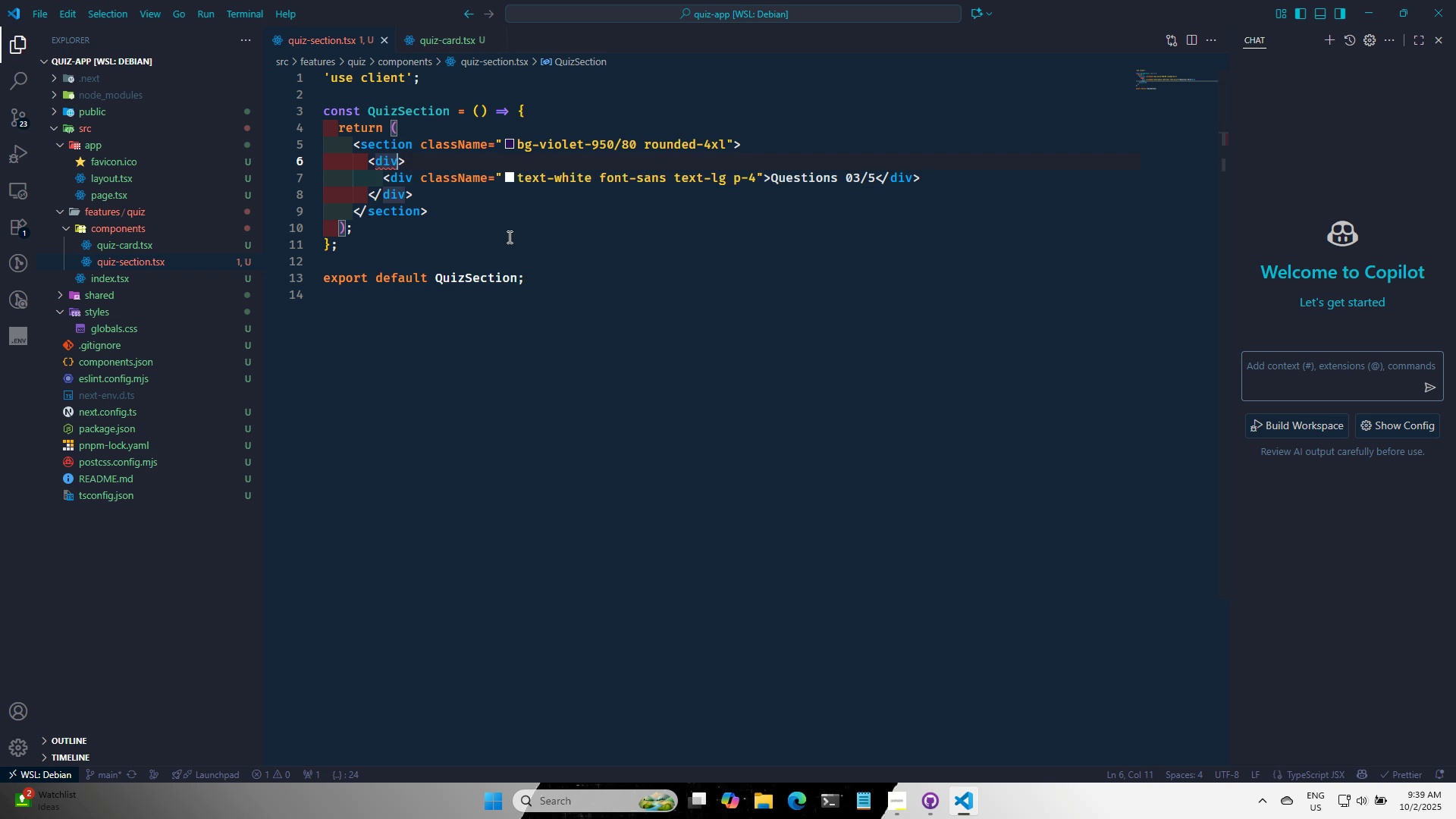 
type( cla)
 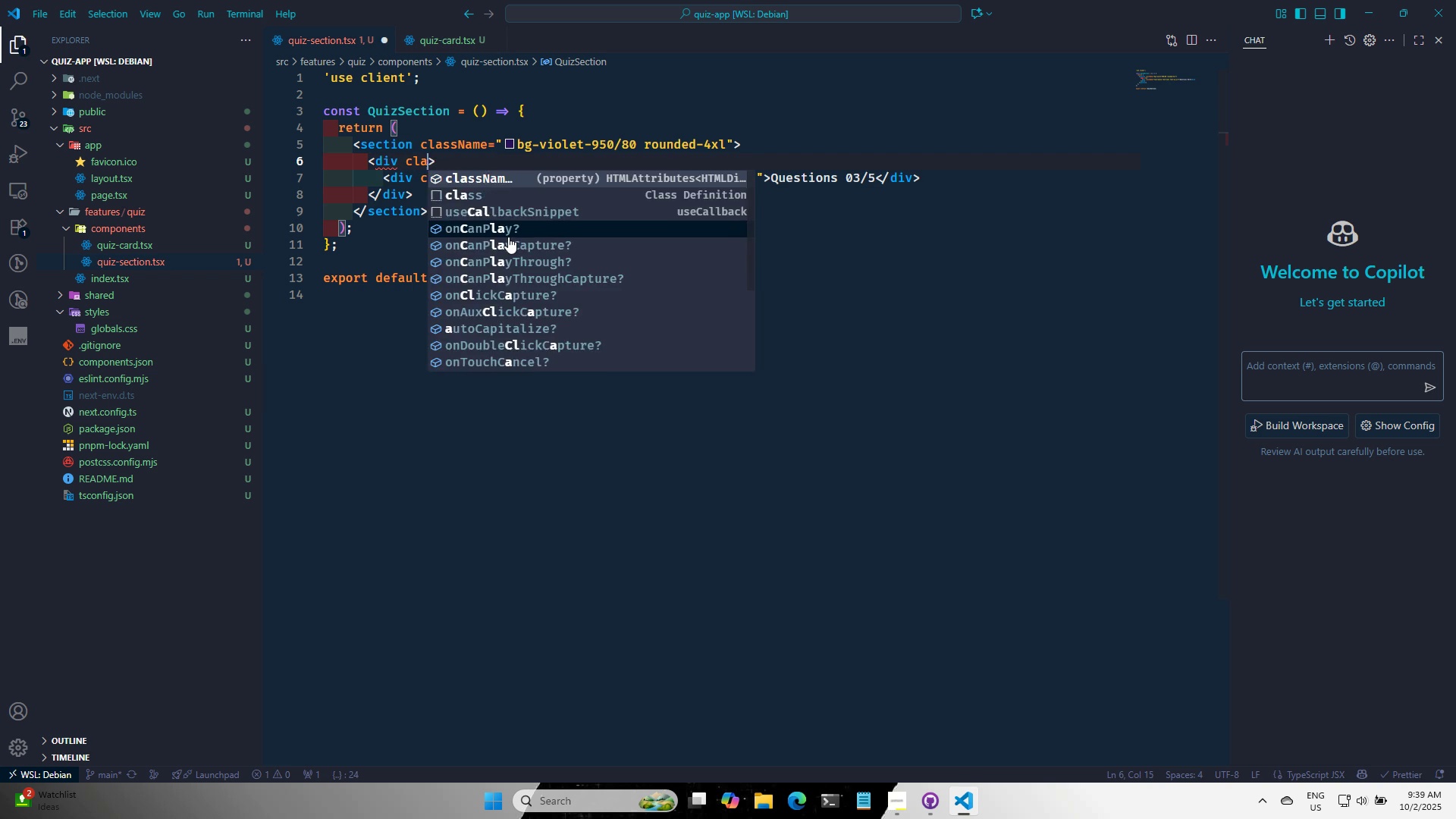 
key(Enter)